 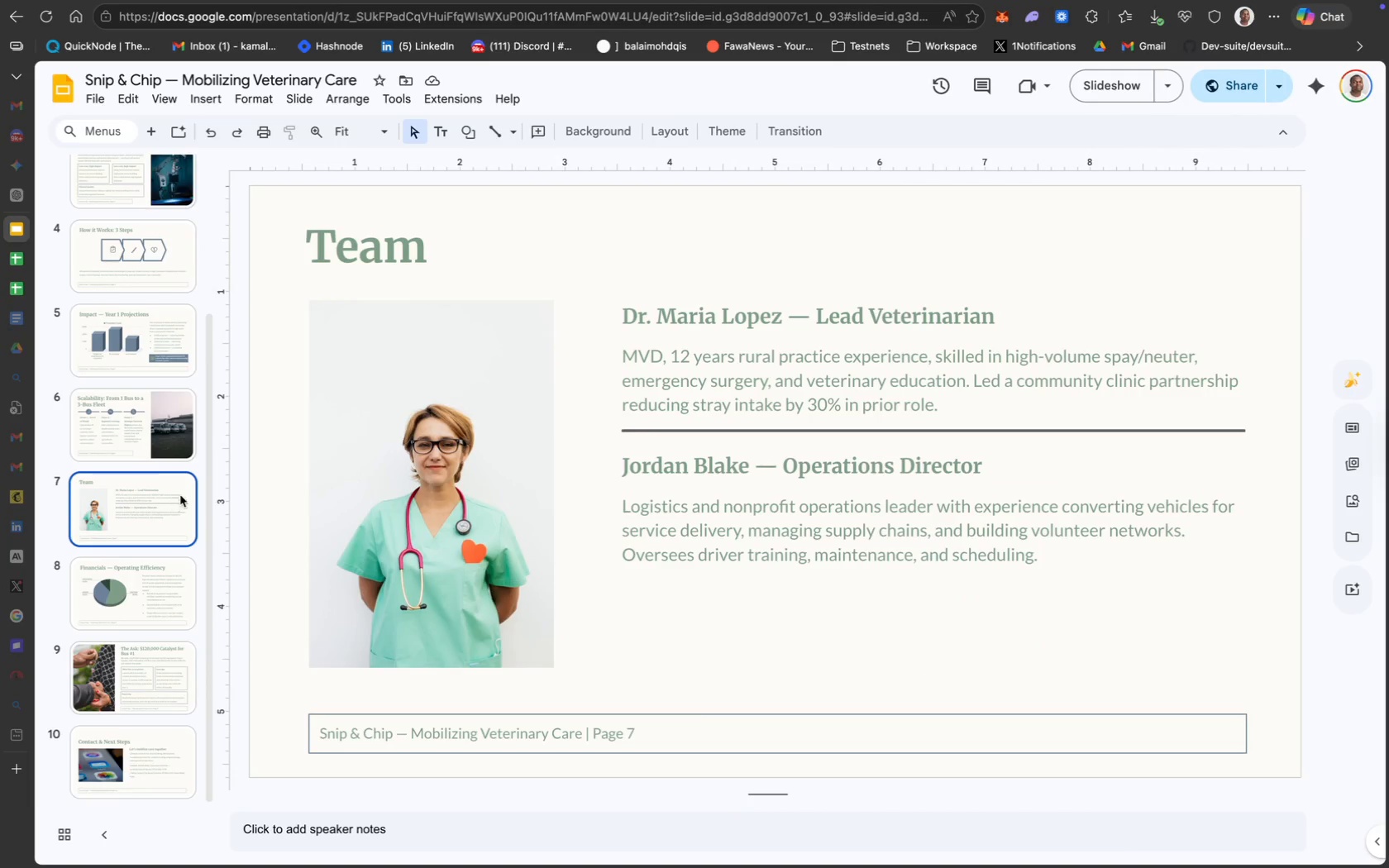 
left_click([113, 653])
 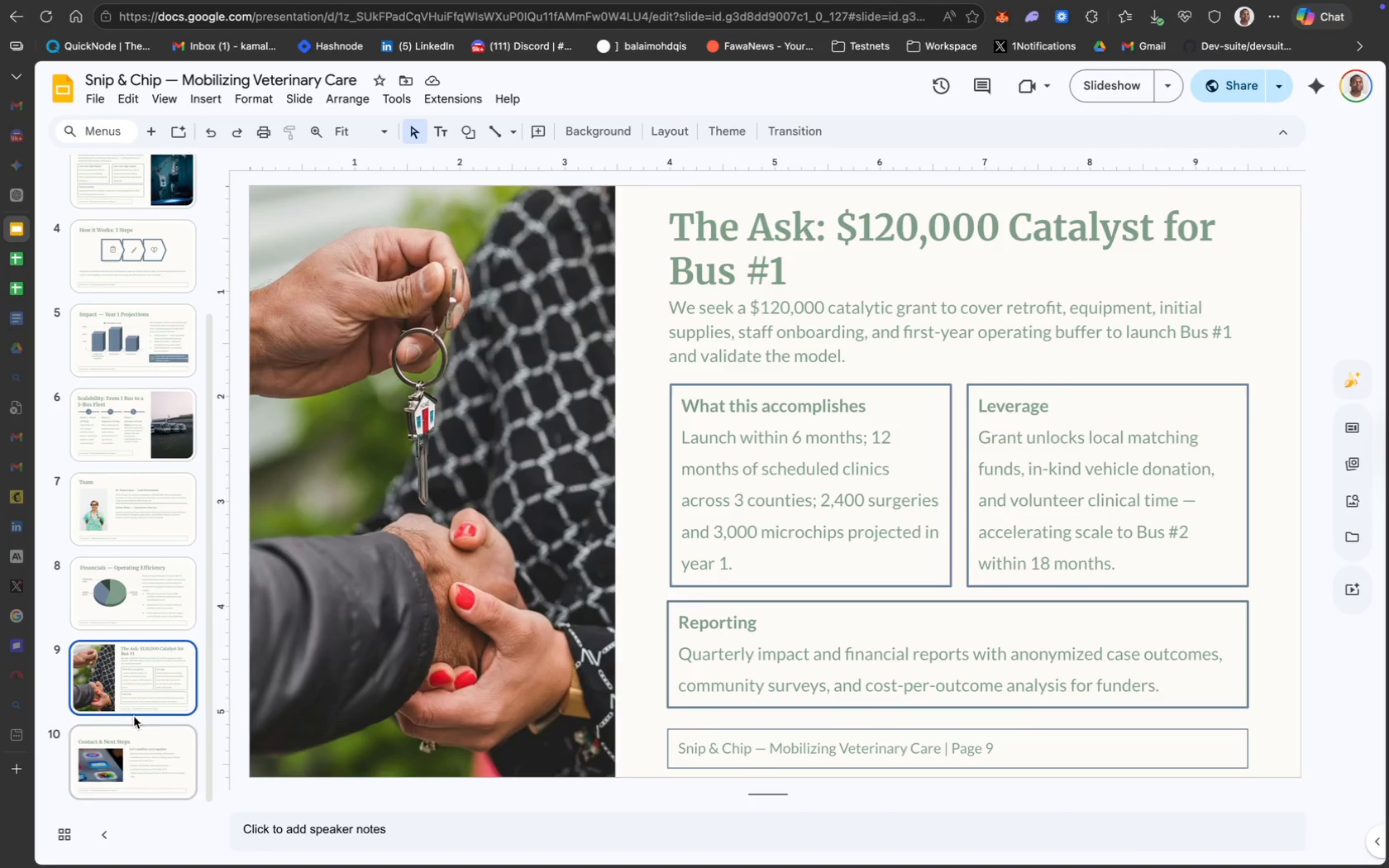 
left_click([138, 746])
 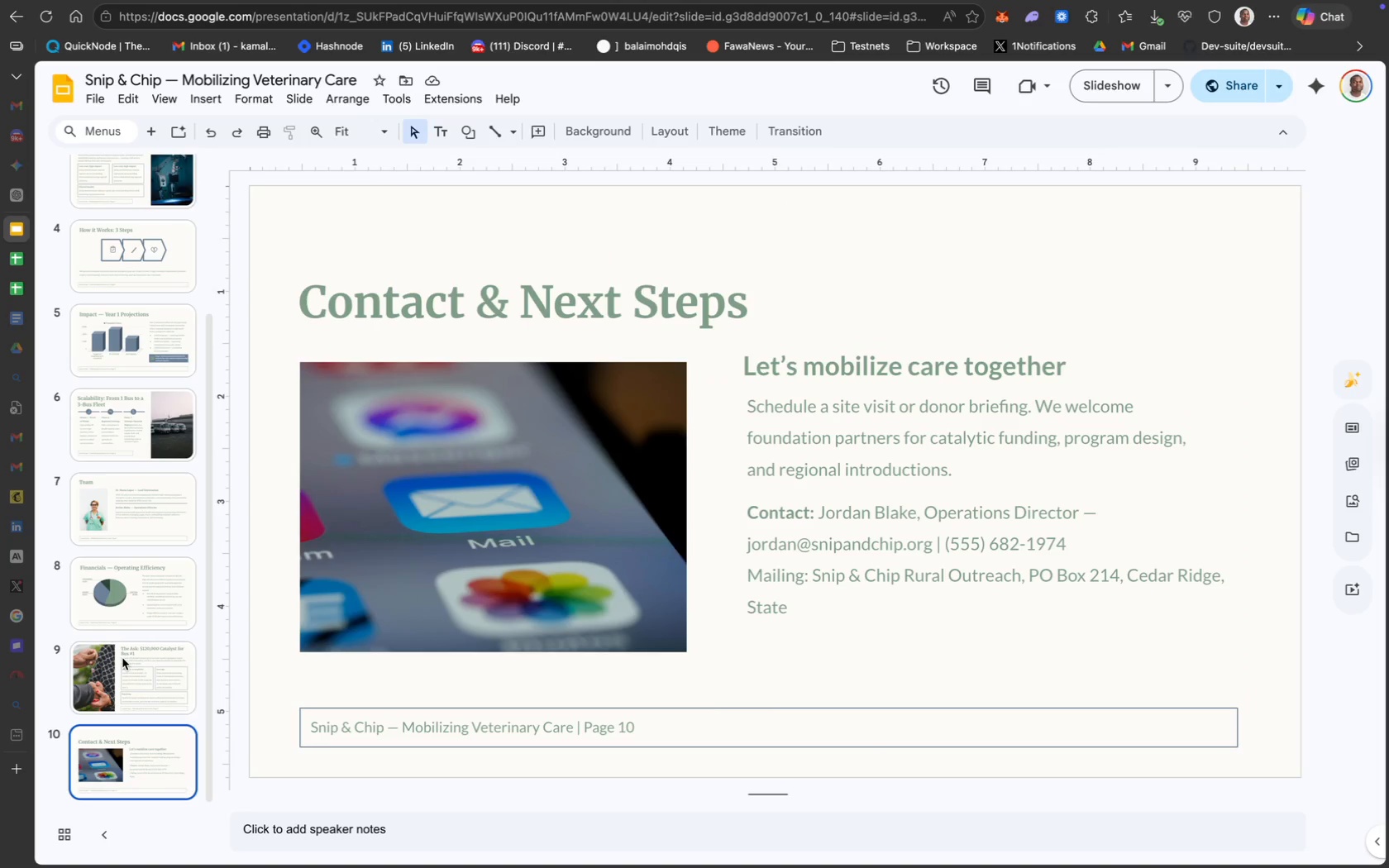 
left_click([122, 571])
 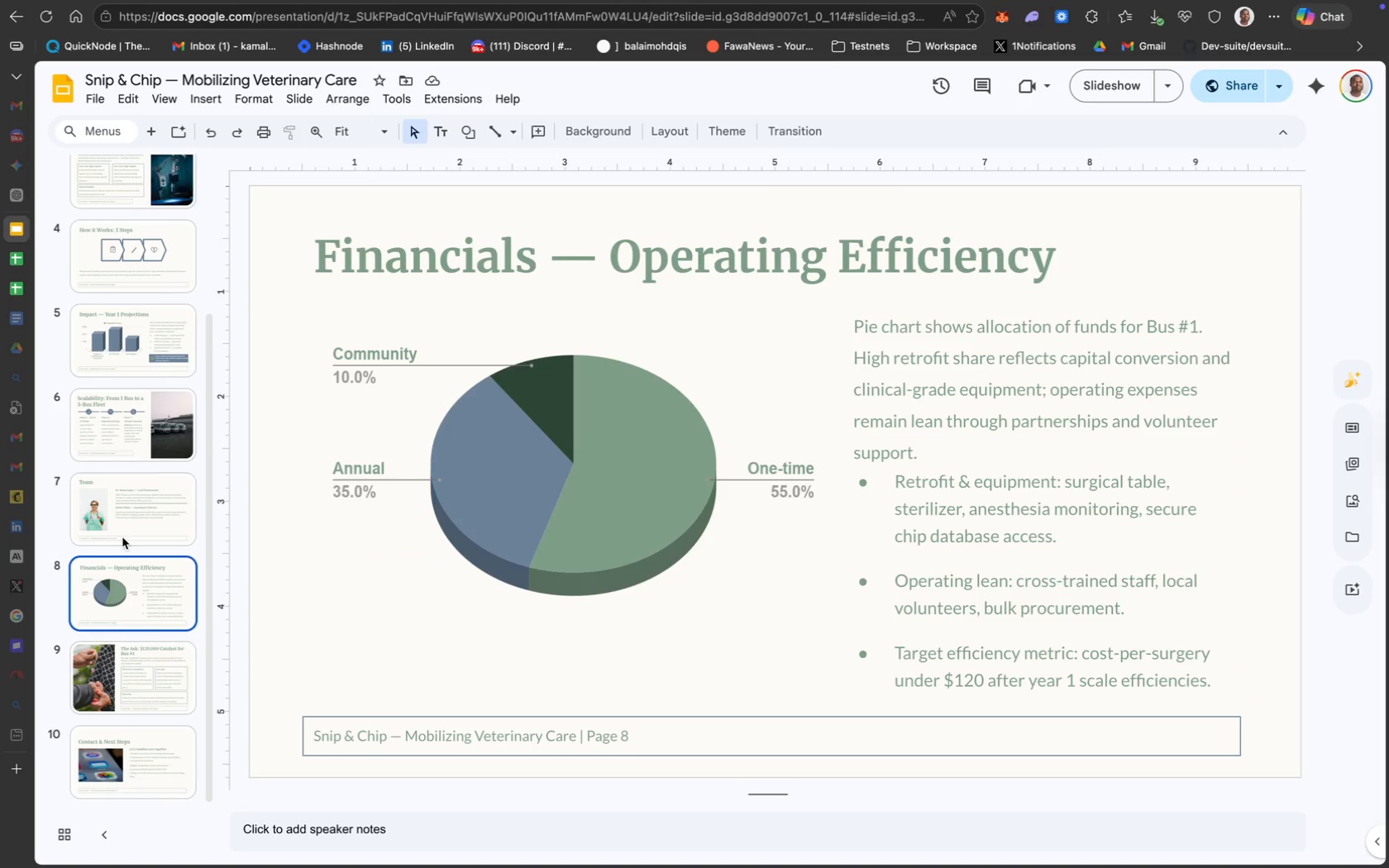 
scroll: coordinate [122, 658], scroll_direction: down, amount: 35.0
 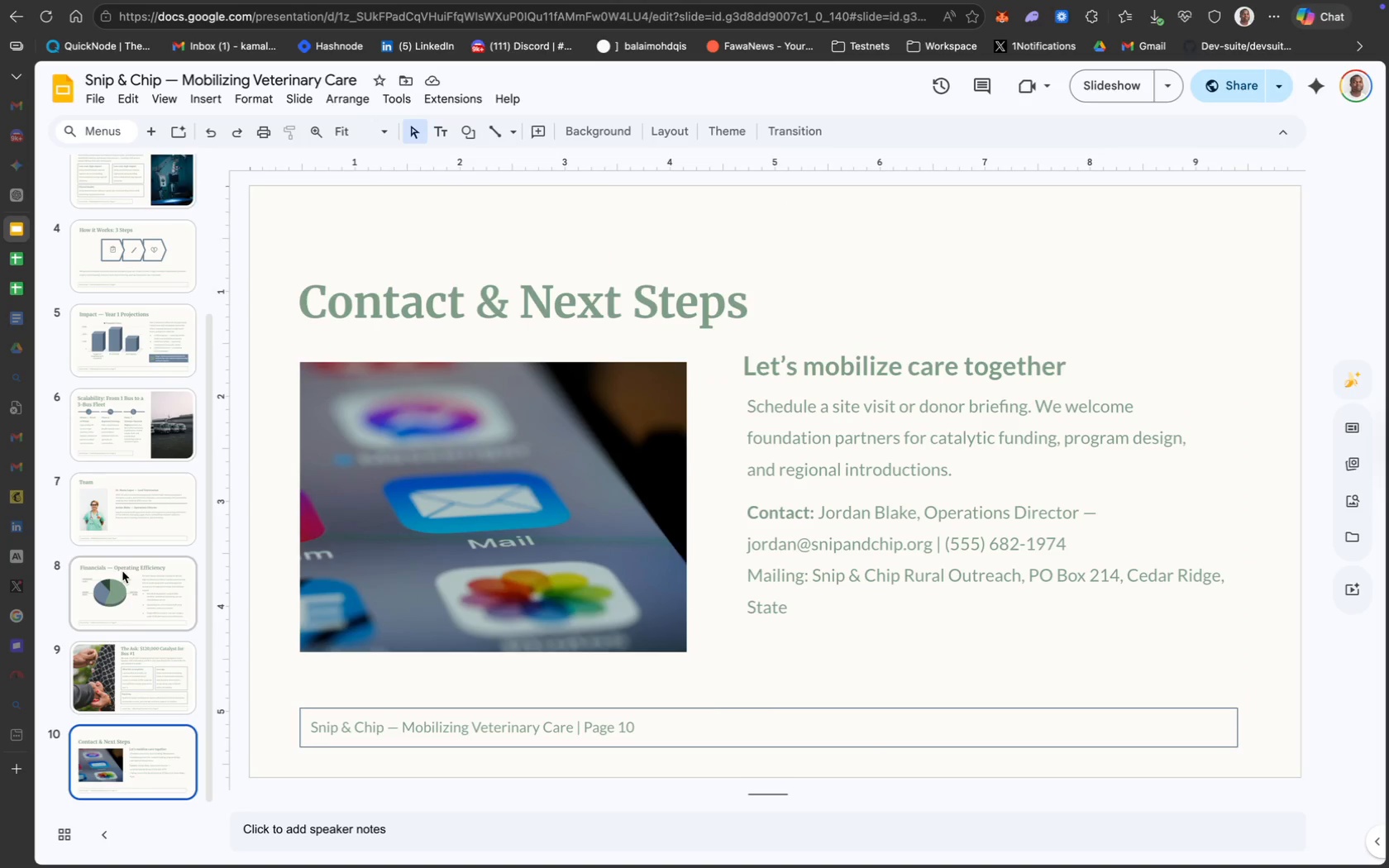 
left_click([122, 522])
 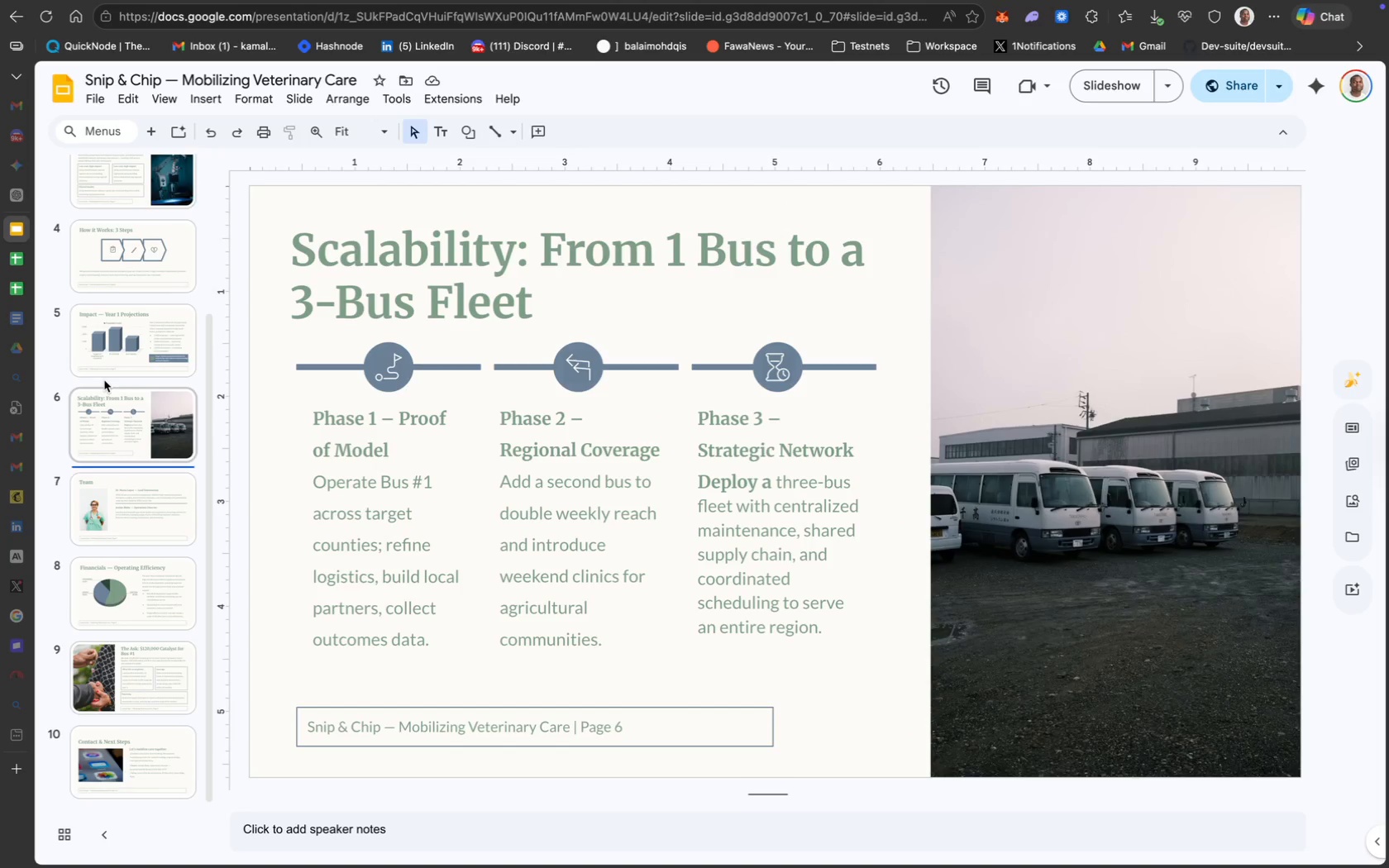 
left_click([121, 325])
 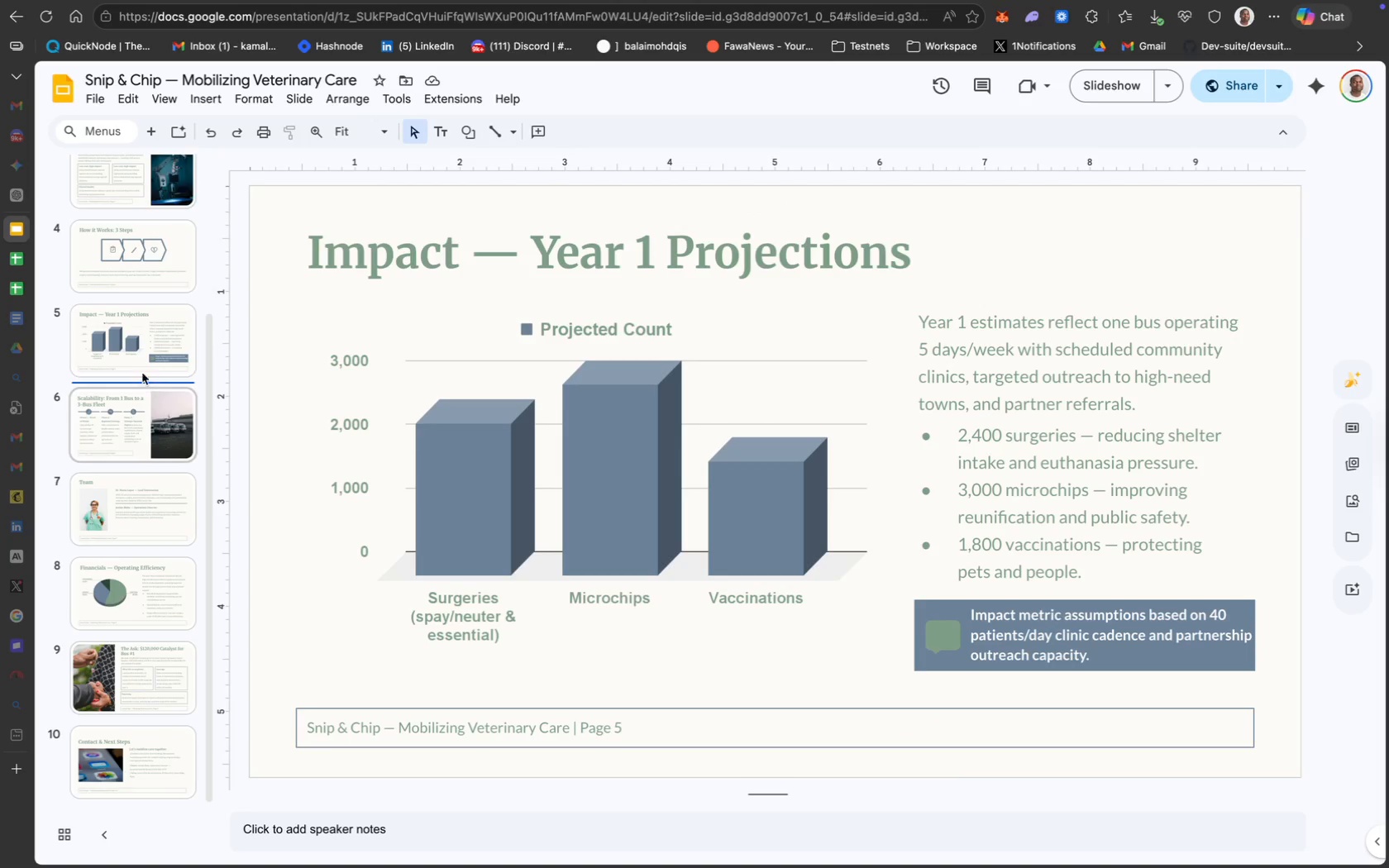 
left_click([141, 421])
 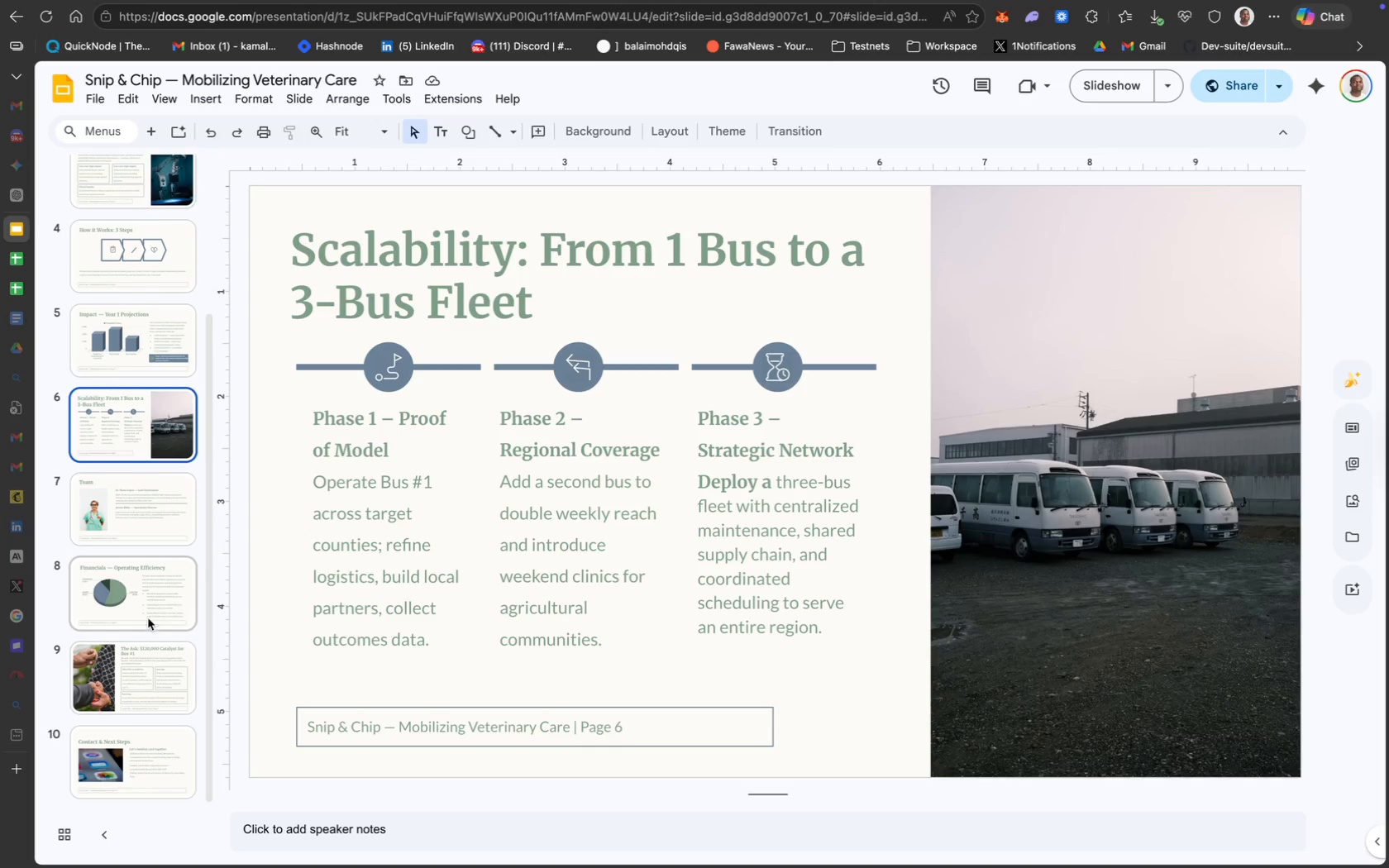 
wait(6.73)
 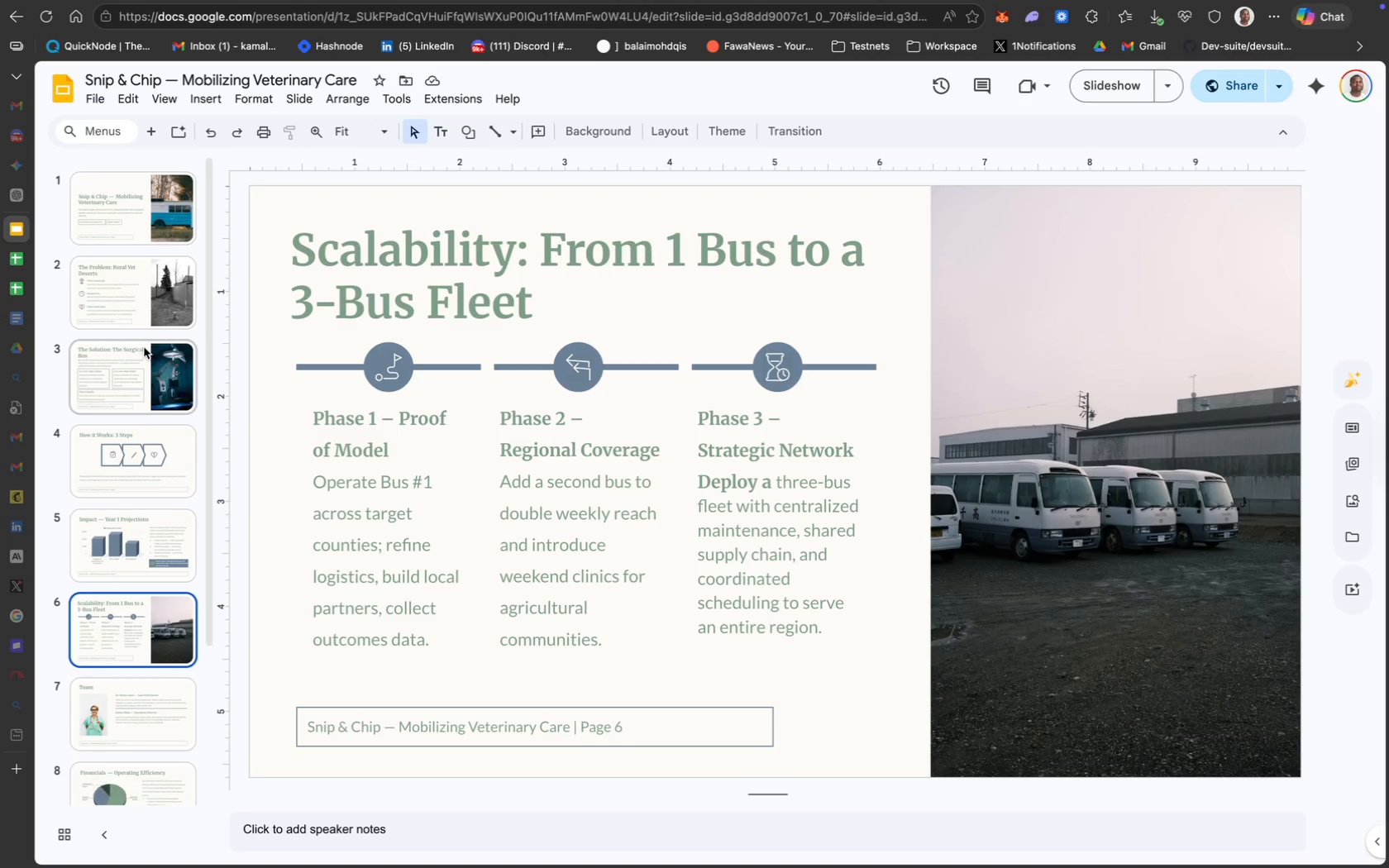 
left_click([136, 476])
 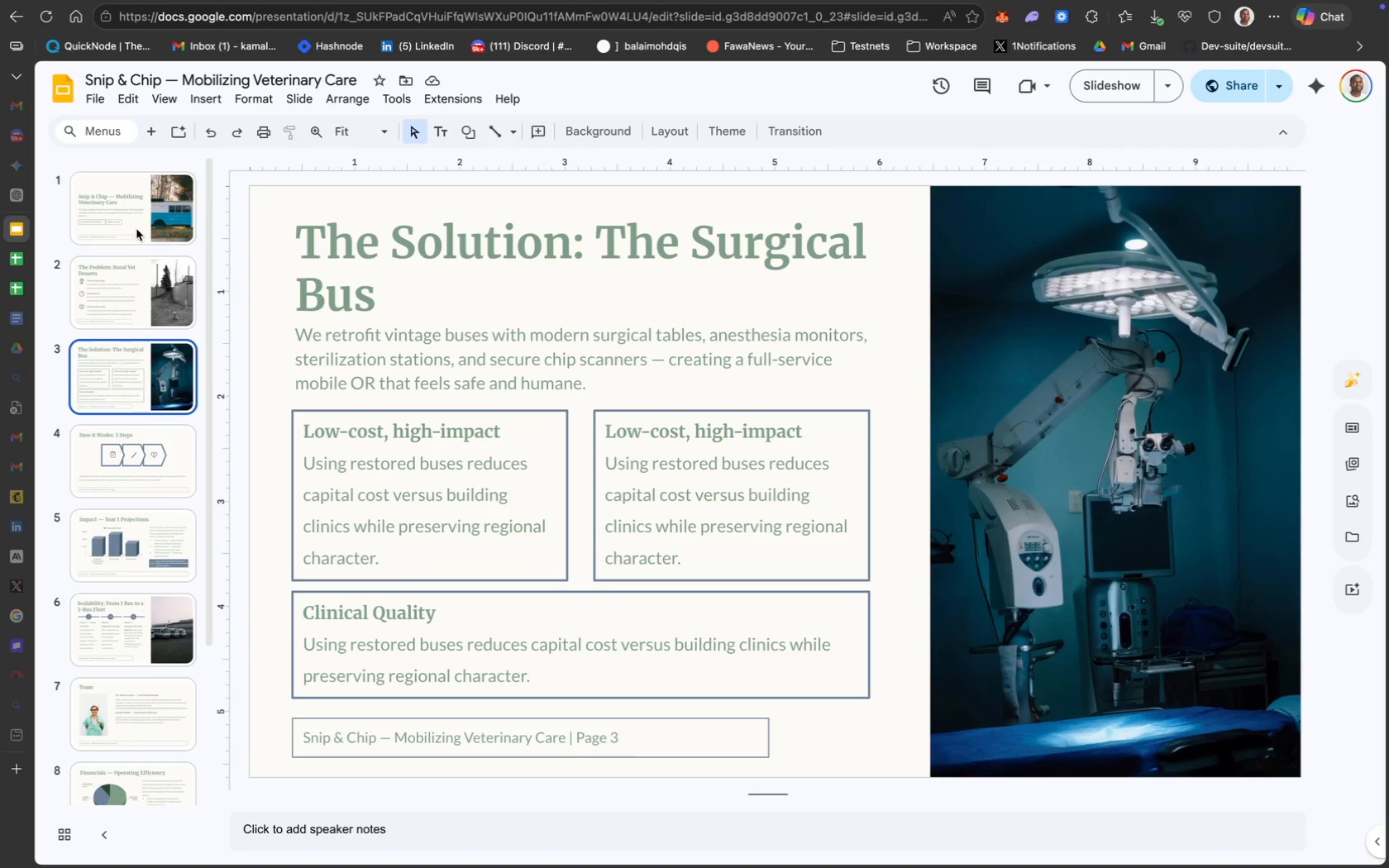 
scroll: coordinate [142, 635], scroll_direction: up, amount: 65.0
 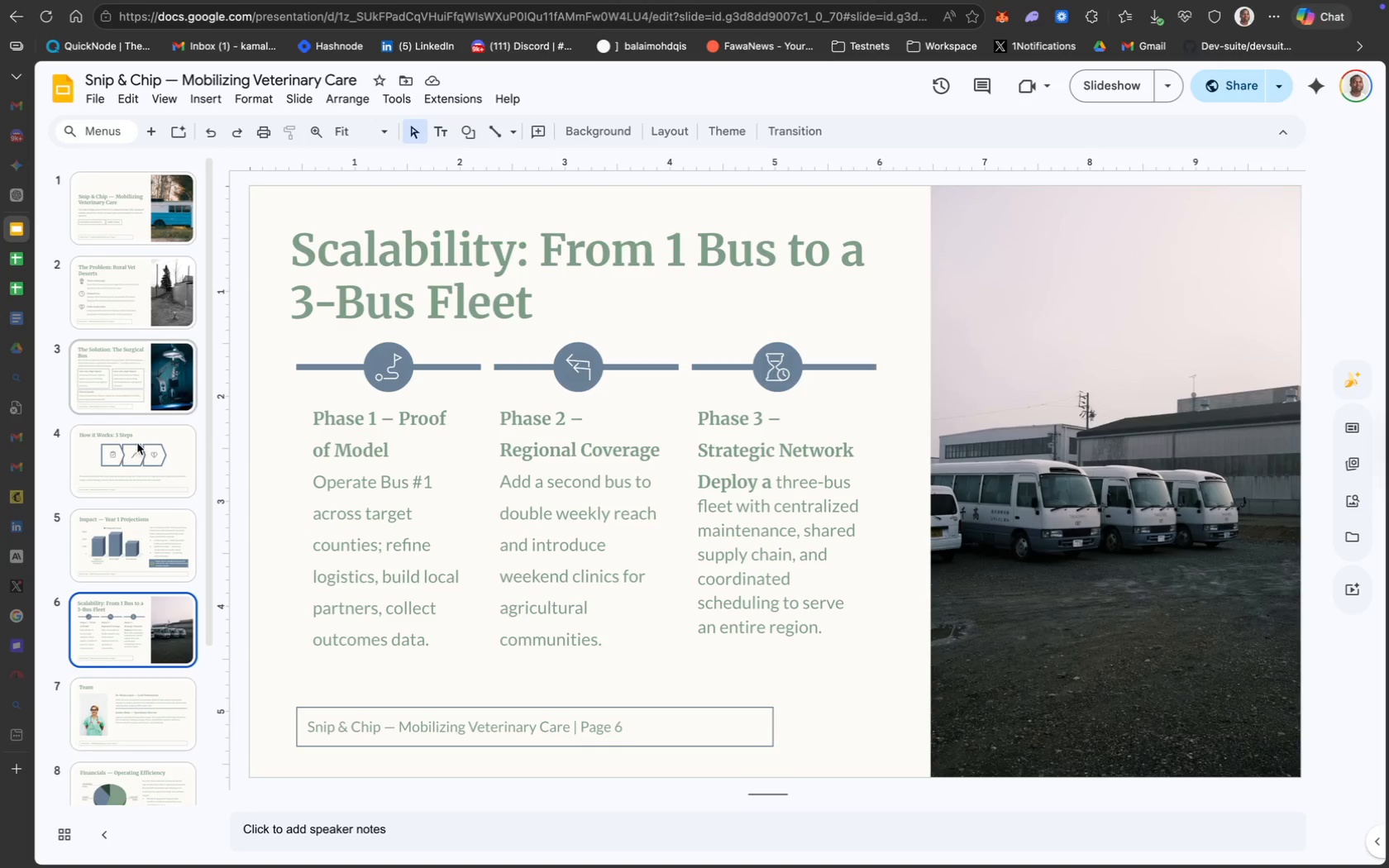 
wait(11.83)
 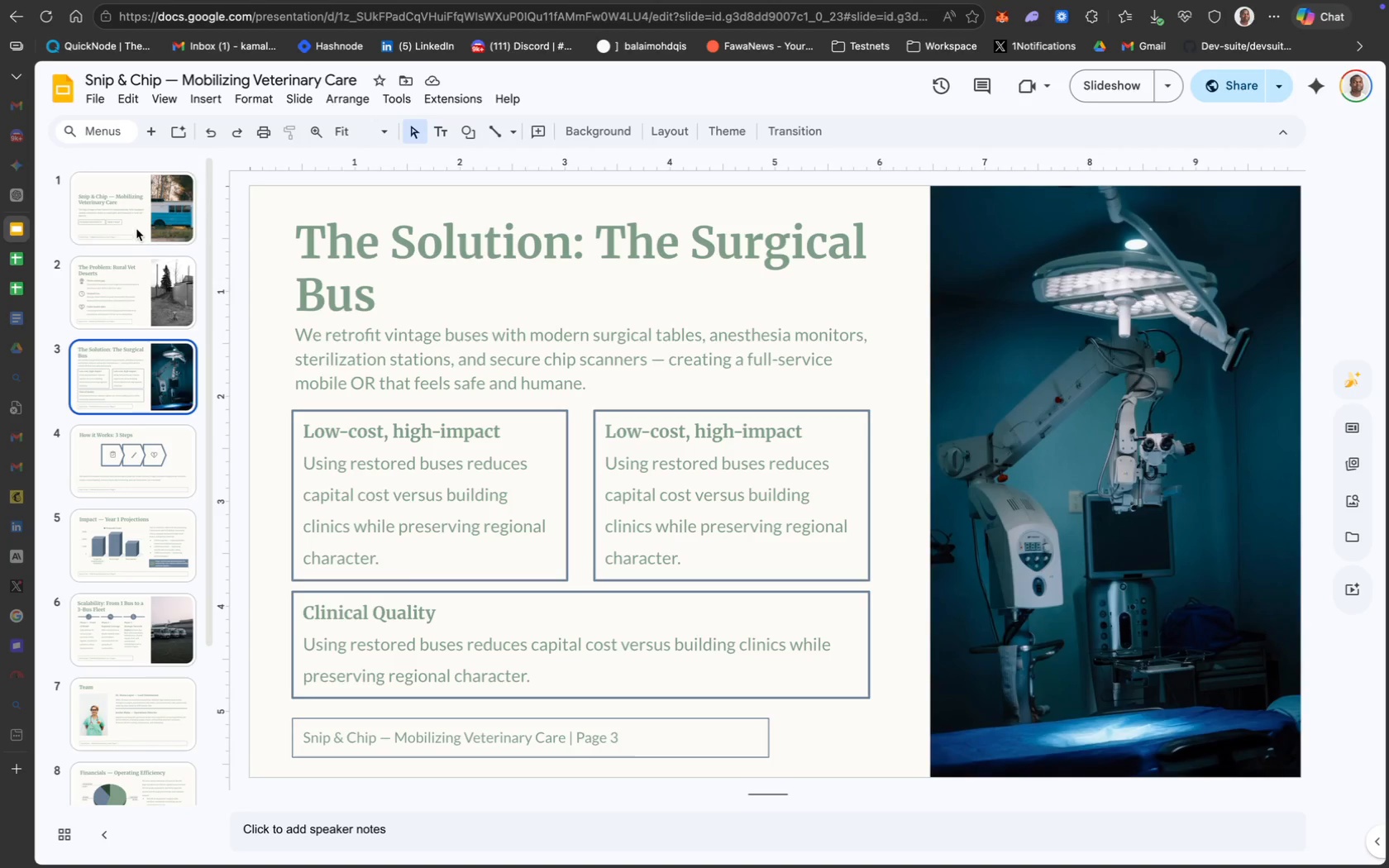 
left_click([139, 213])
 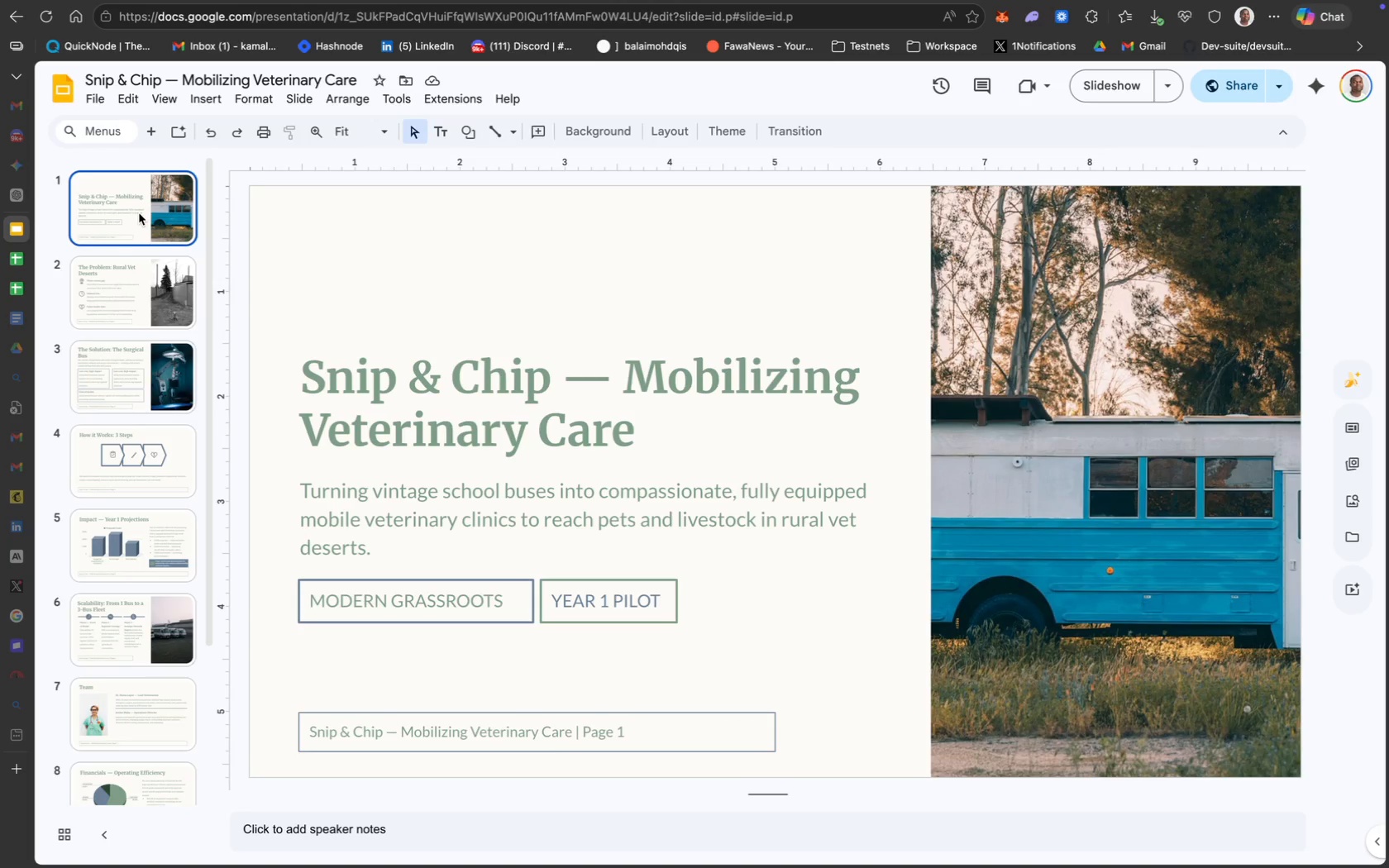 
wait(29.56)
 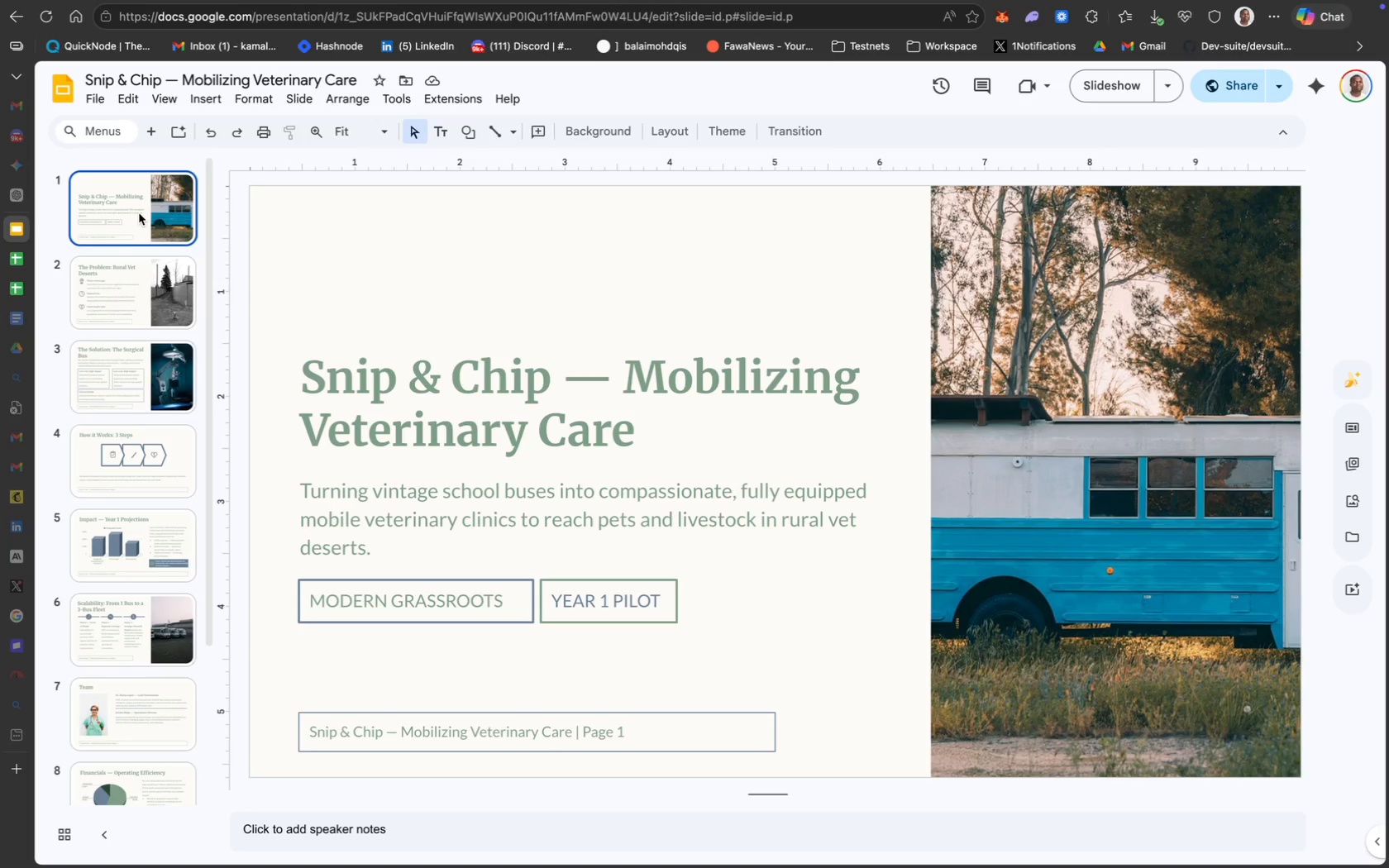 
left_click([654, 530])
 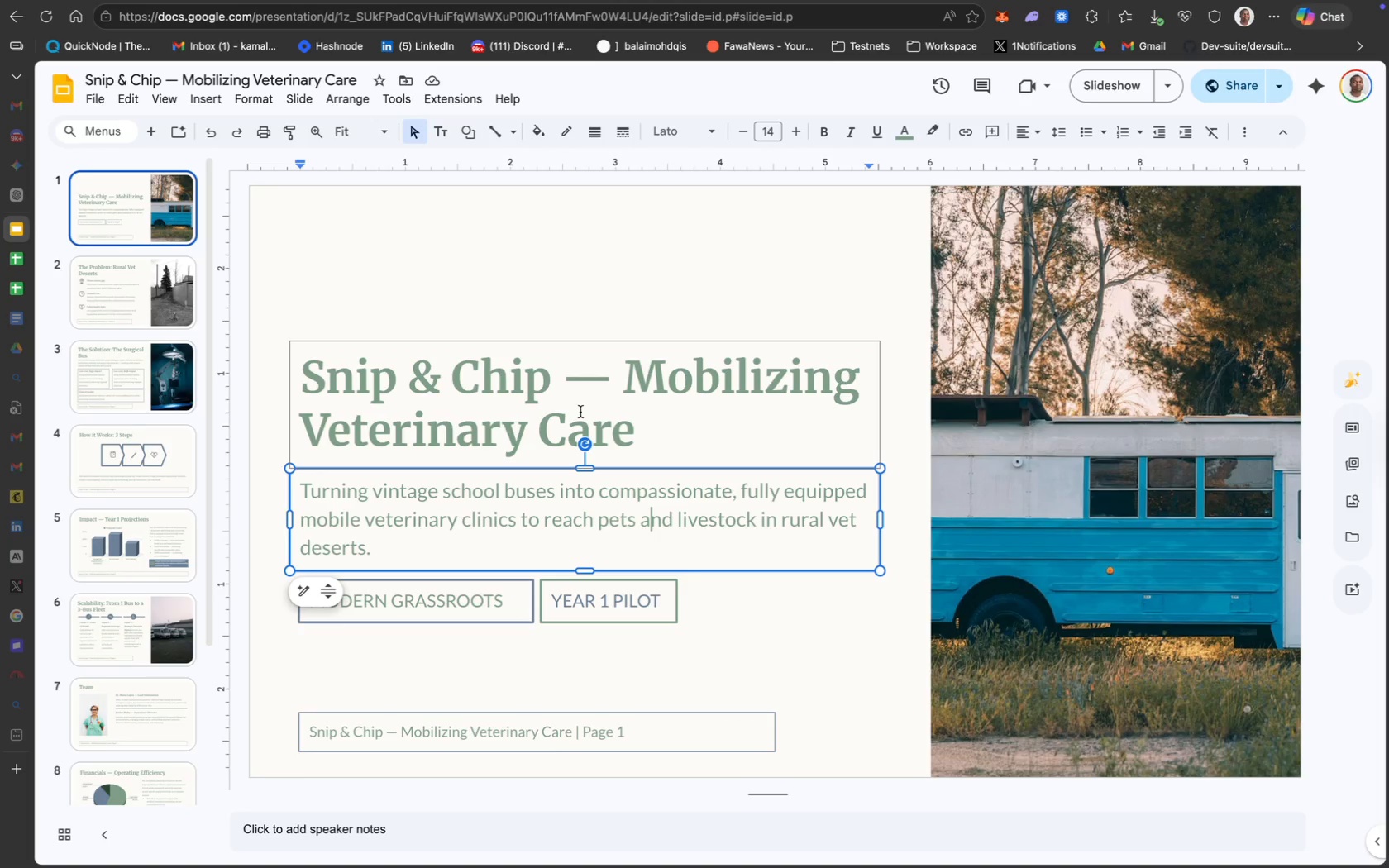 
left_click([568, 400])
 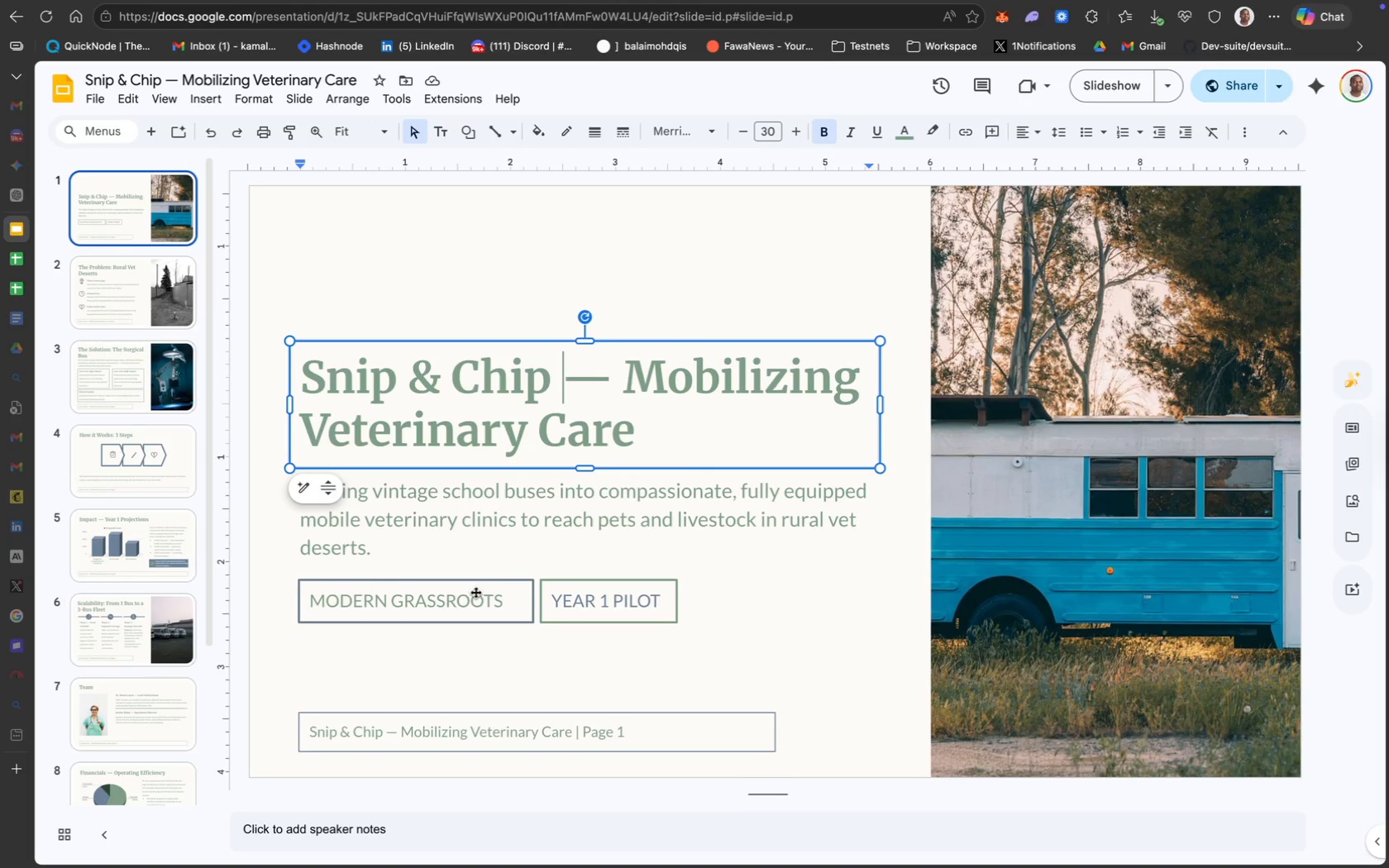 